 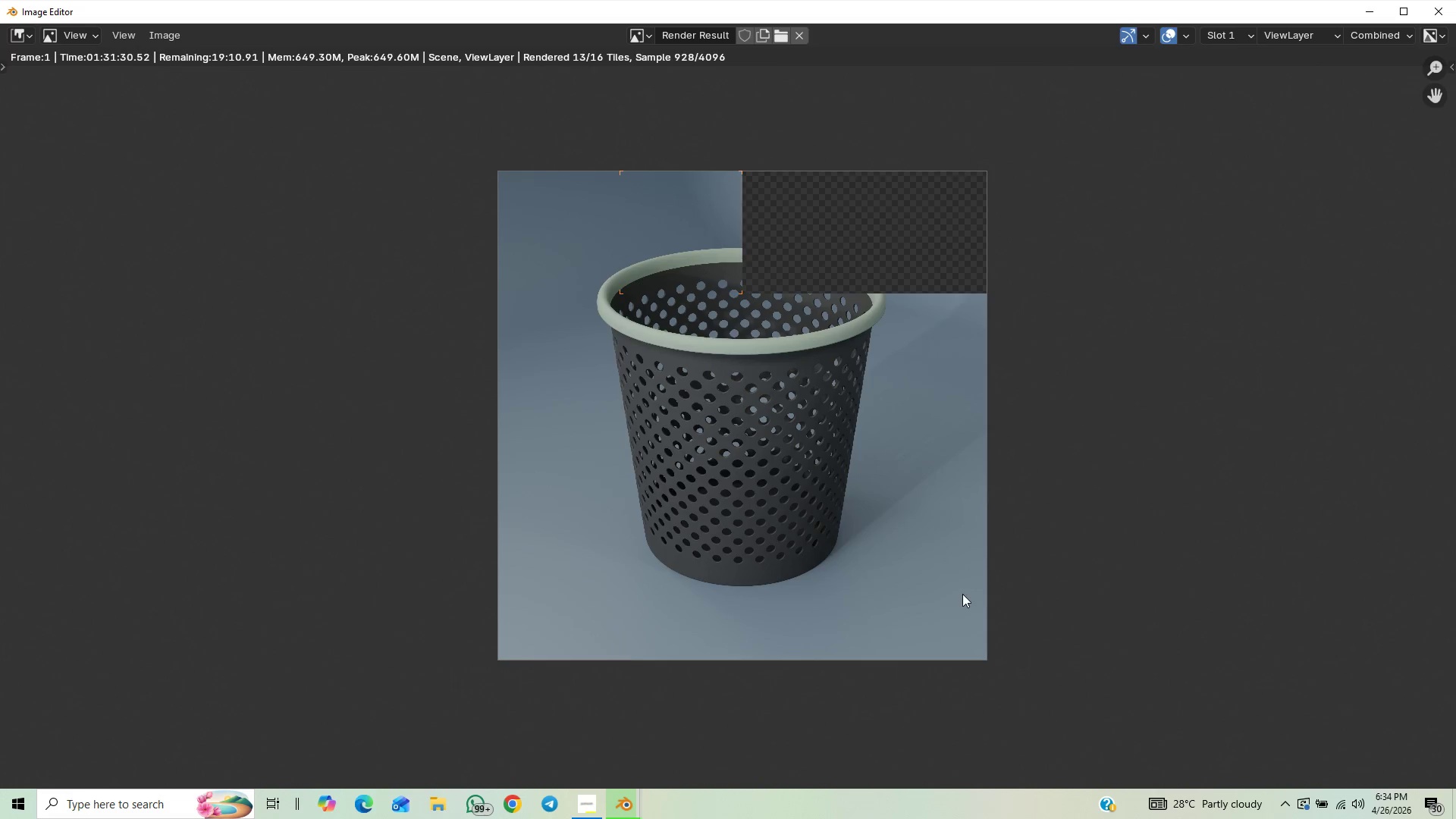 
scroll: coordinate [899, 616], scroll_direction: up, amount: 4.0
 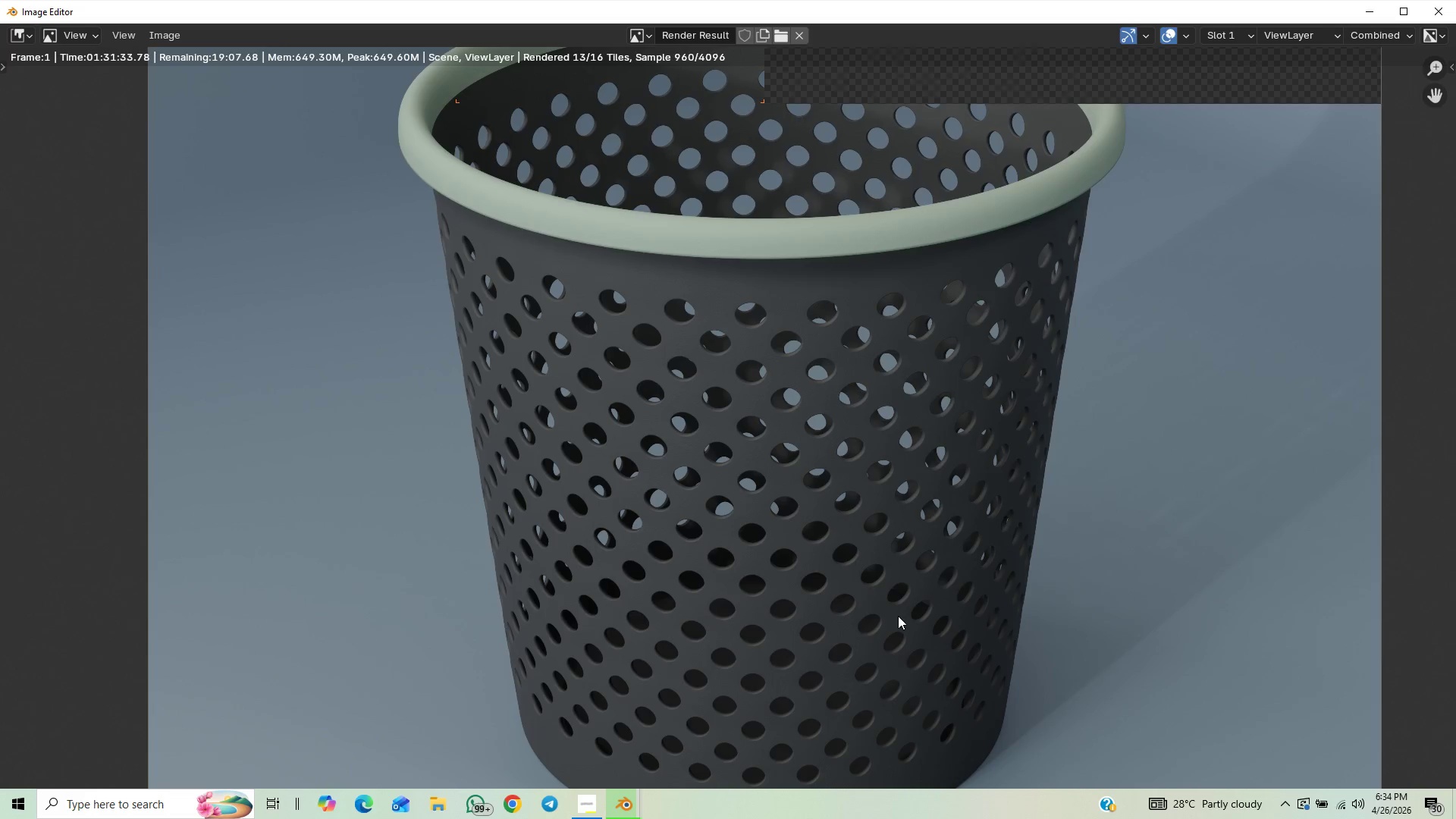 
scroll: coordinate [893, 616], scroll_direction: down, amount: 5.0
 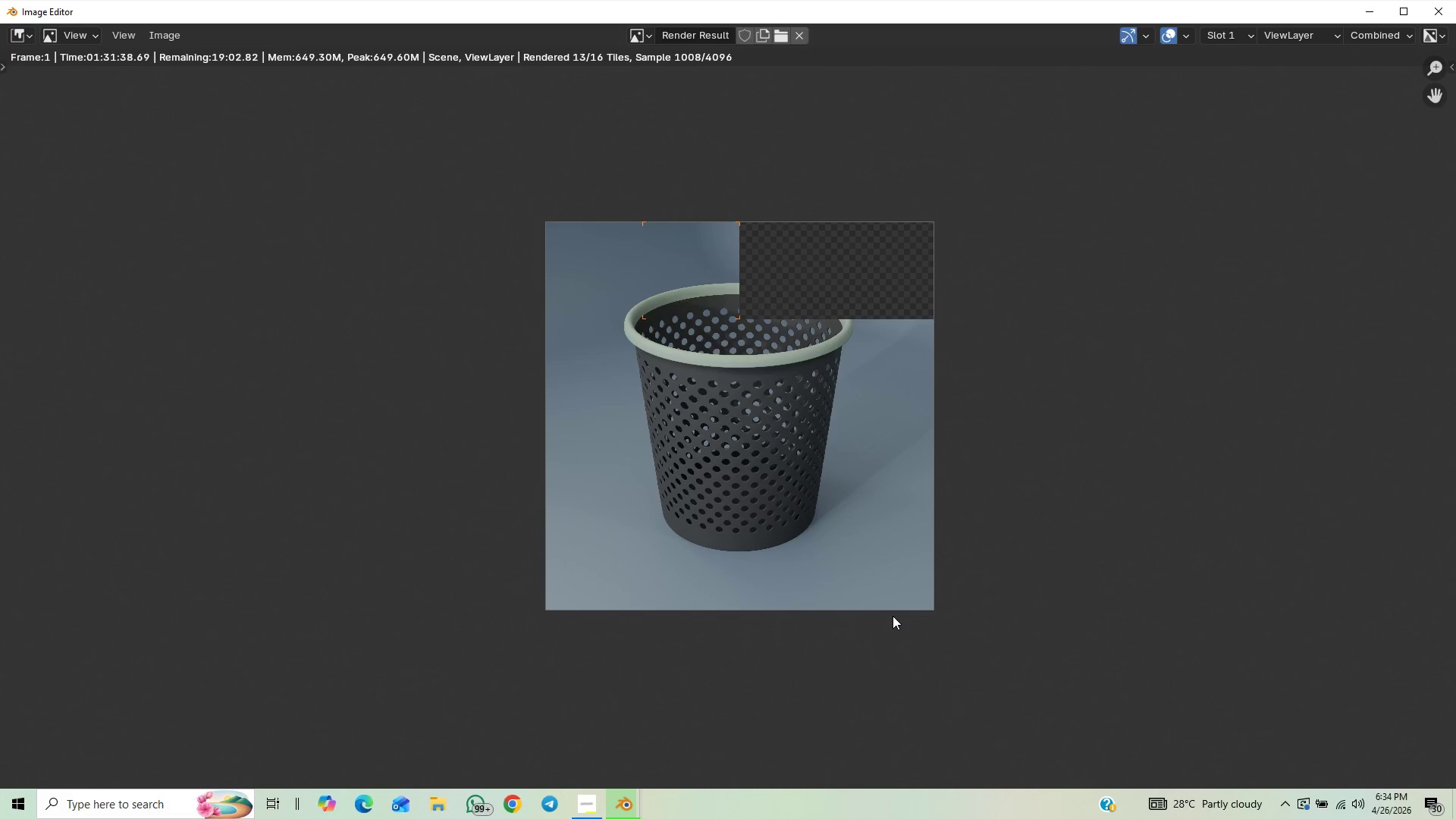 
scroll: coordinate [891, 616], scroll_direction: up, amount: 2.0
 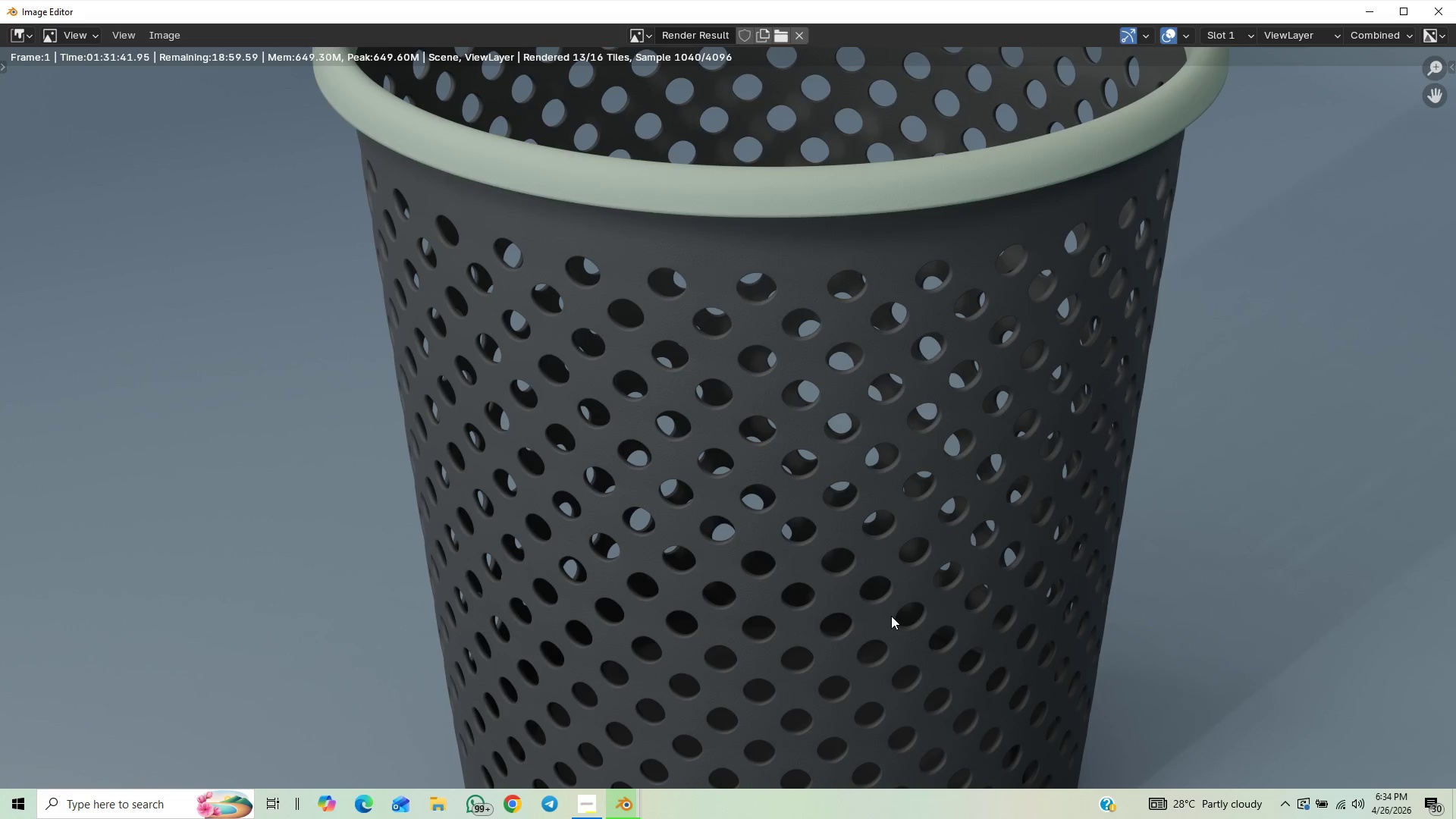 
scroll: coordinate [890, 616], scroll_direction: down, amount: 4.0
 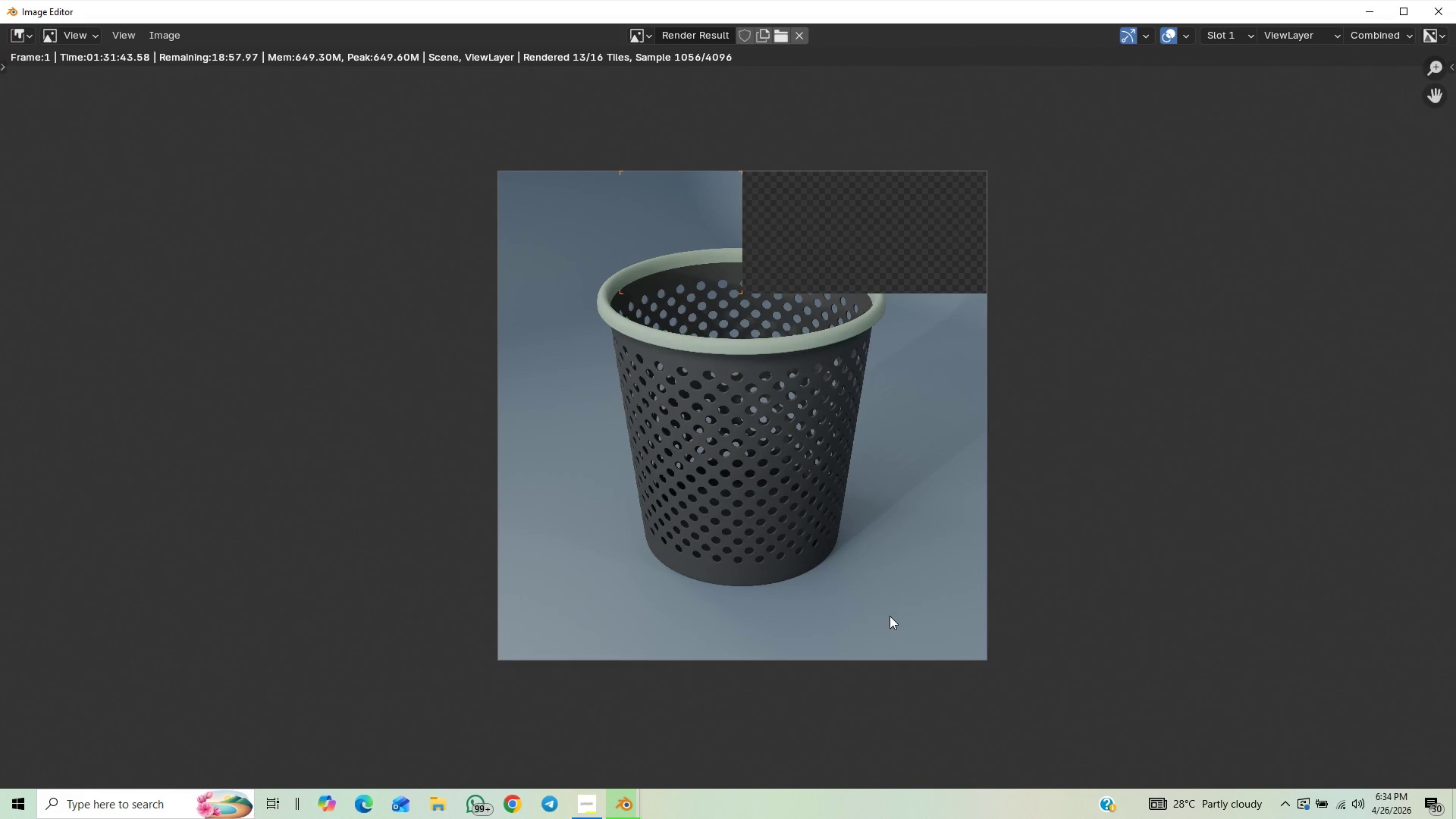 
scroll: coordinate [890, 616], scroll_direction: up, amount: 1.0
 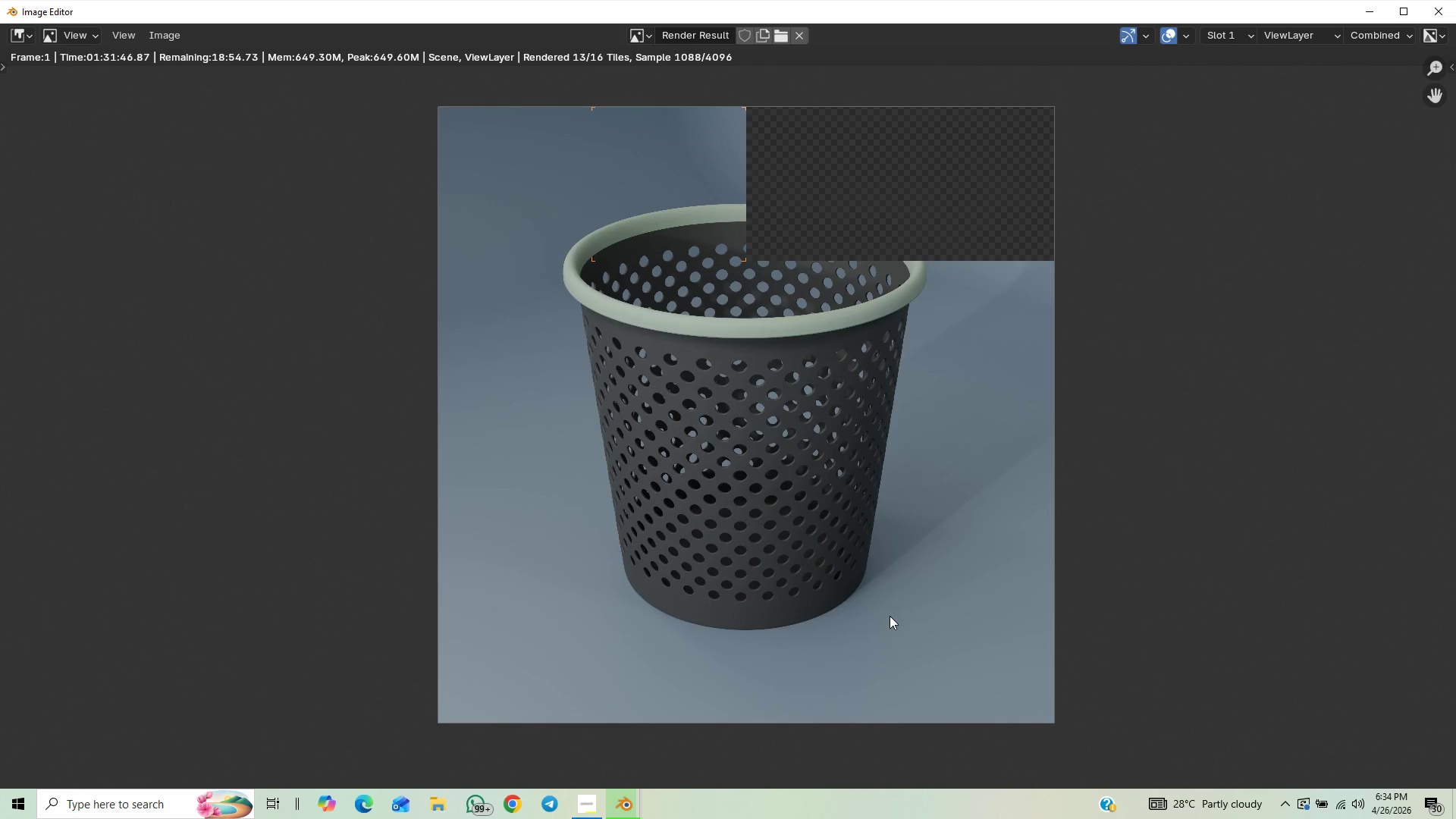 
scroll: coordinate [890, 616], scroll_direction: down, amount: 1.0
 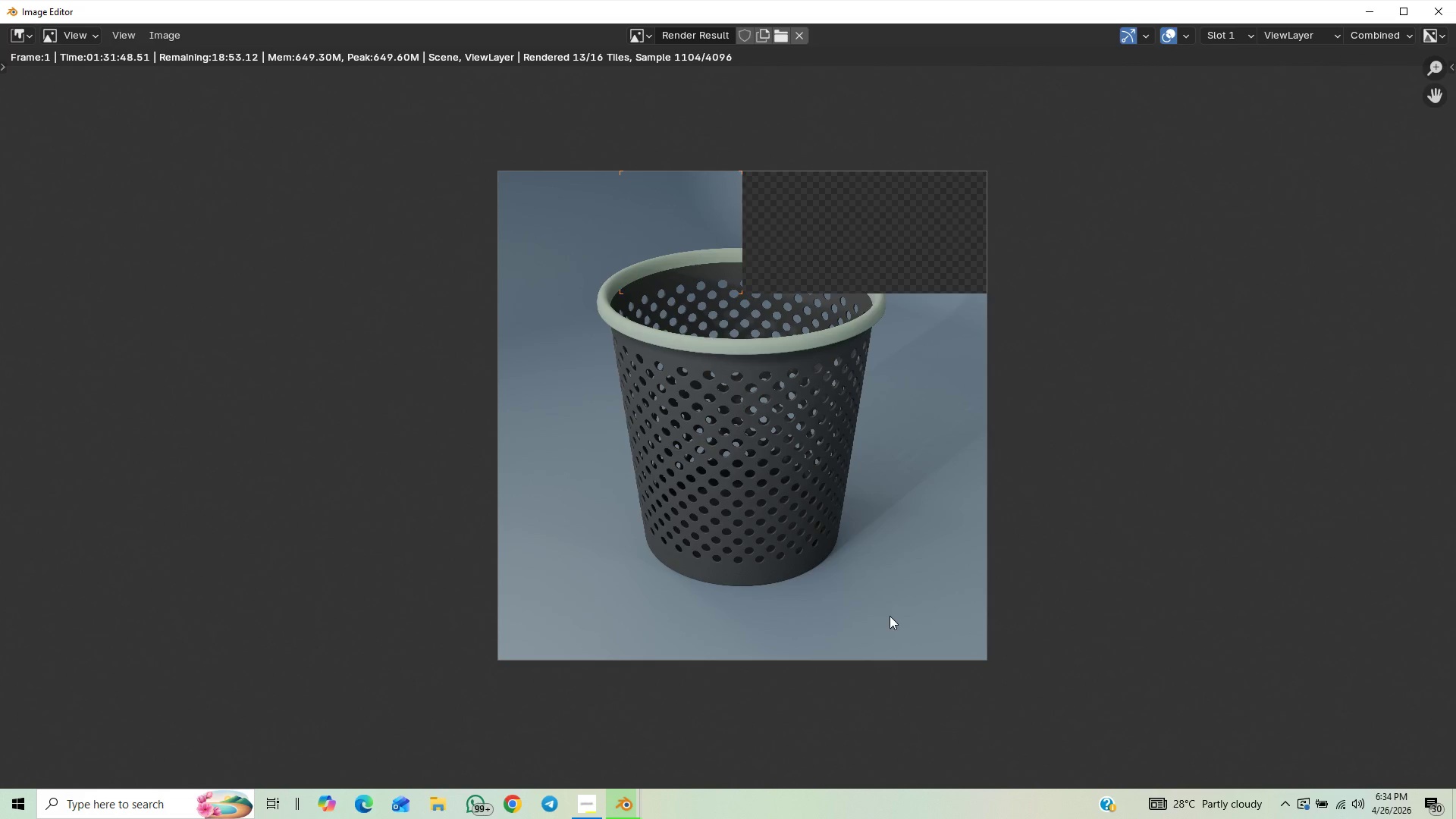 
scroll: coordinate [890, 616], scroll_direction: up, amount: 1.0
 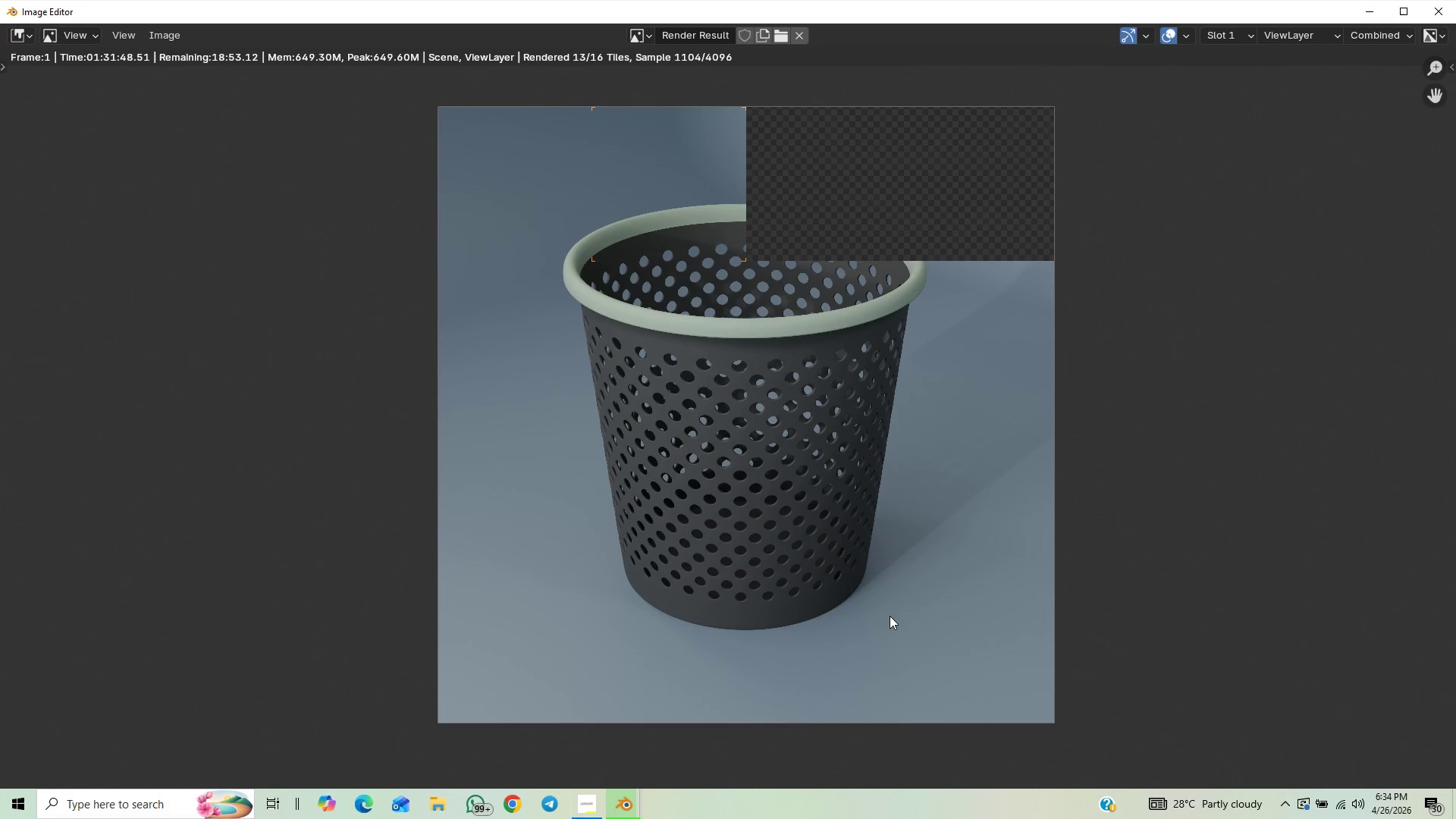 
scroll: coordinate [921, 626], scroll_direction: down, amount: 2.0
 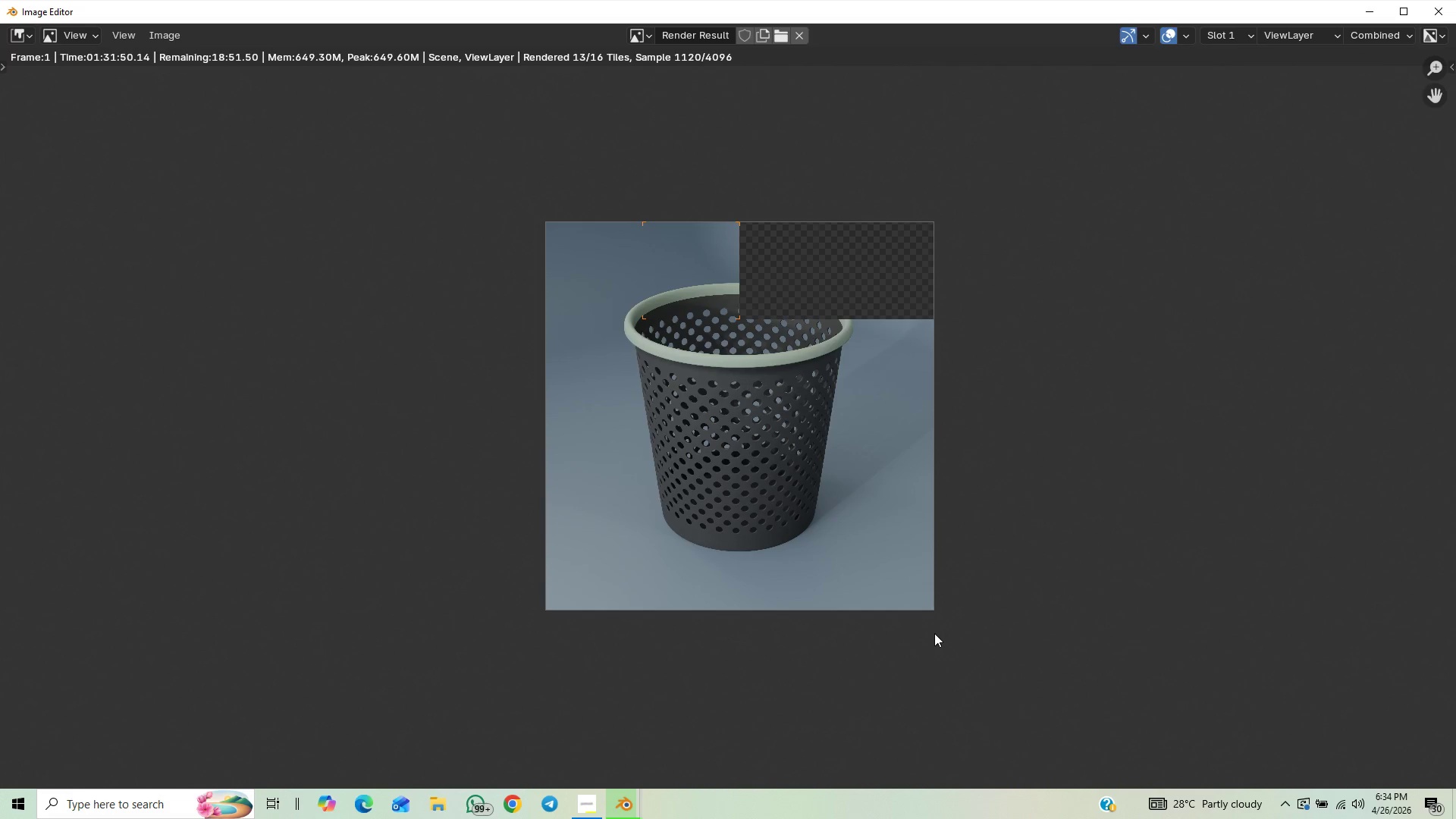 
scroll: coordinate [931, 635], scroll_direction: up, amount: 2.0
 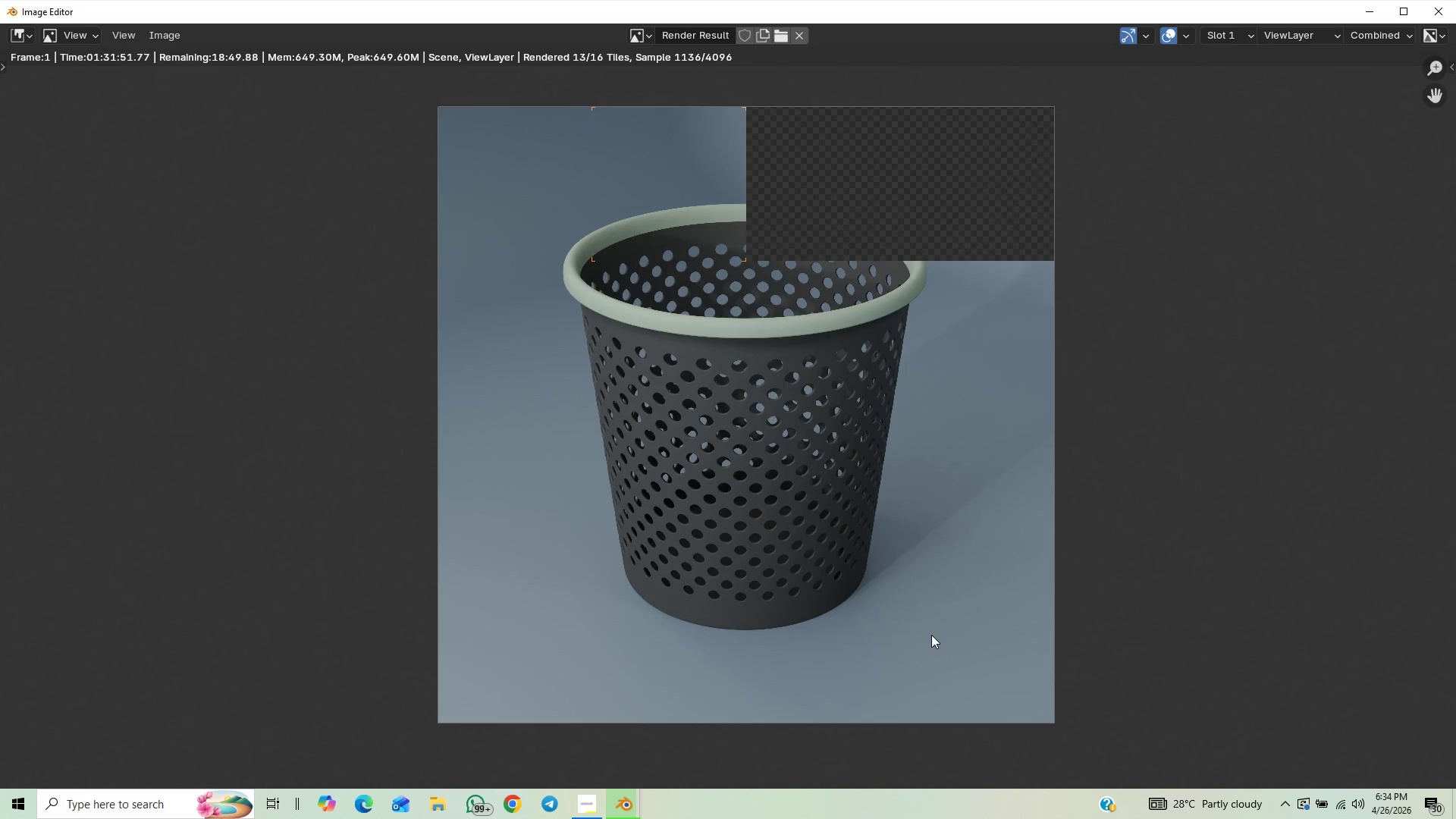 
scroll: coordinate [929, 635], scroll_direction: none, amount: 0.0
 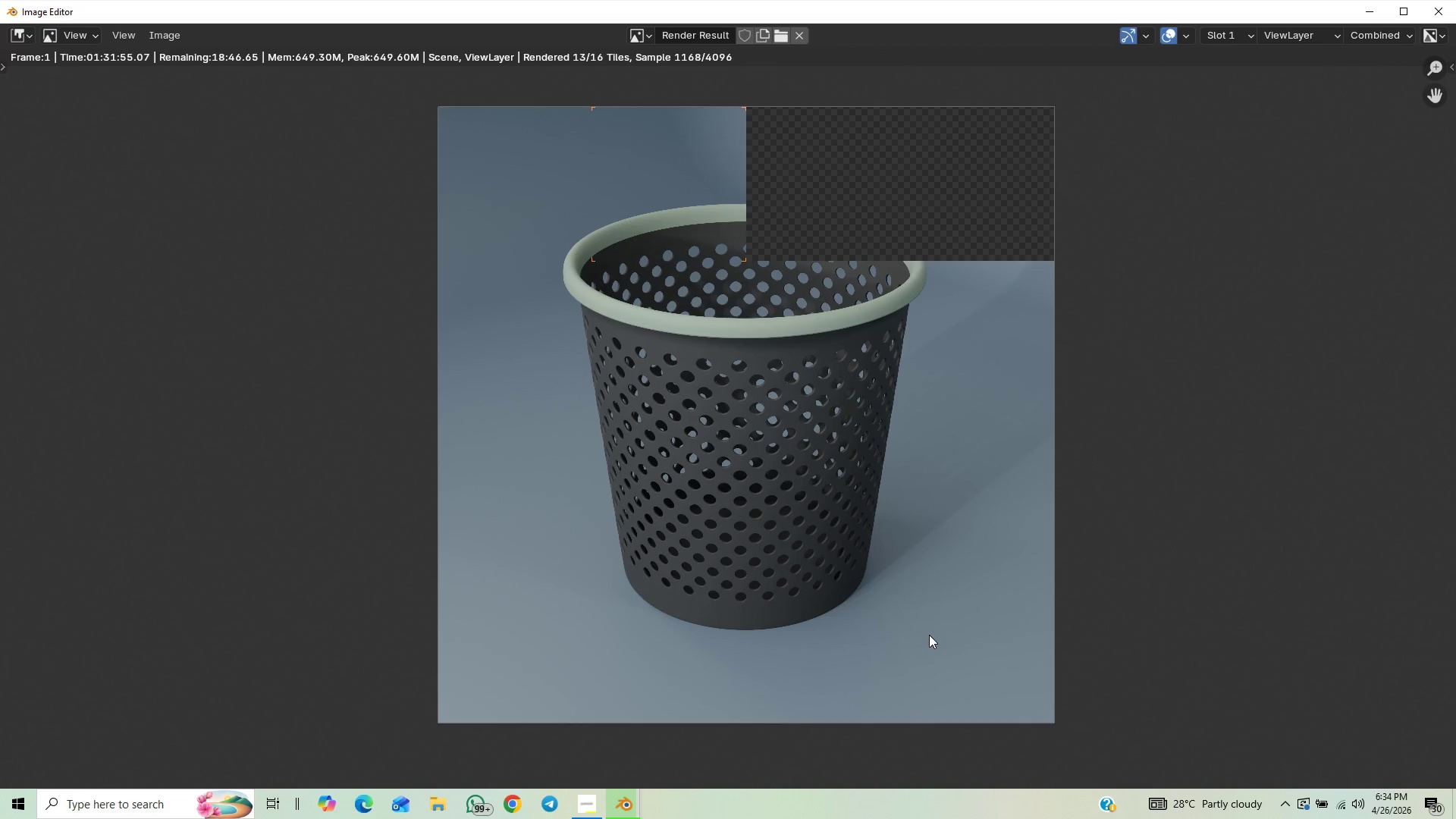 
scroll: coordinate [929, 635], scroll_direction: down, amount: 1.0
 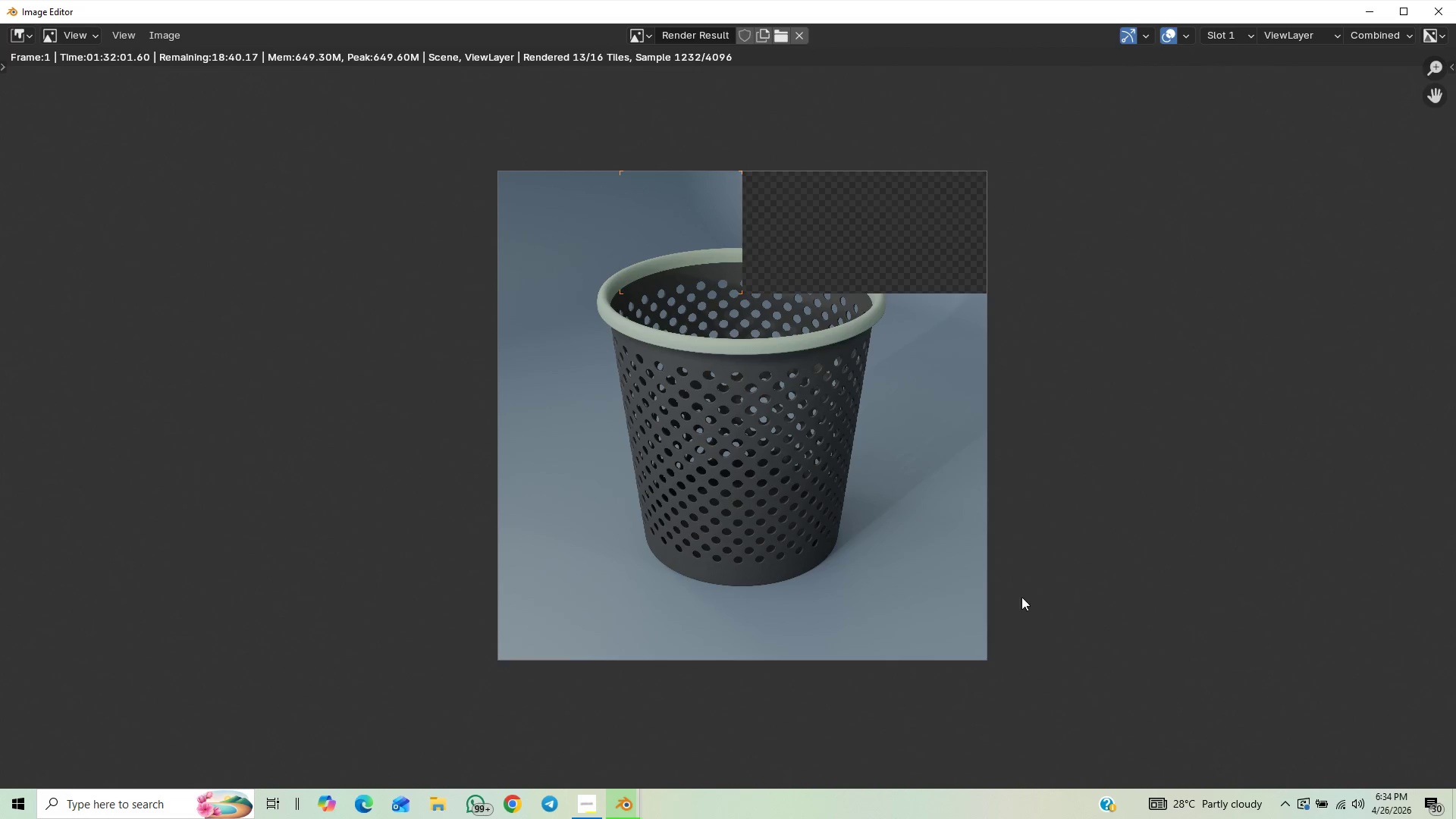 
scroll: coordinate [1025, 559], scroll_direction: up, amount: 1.0
 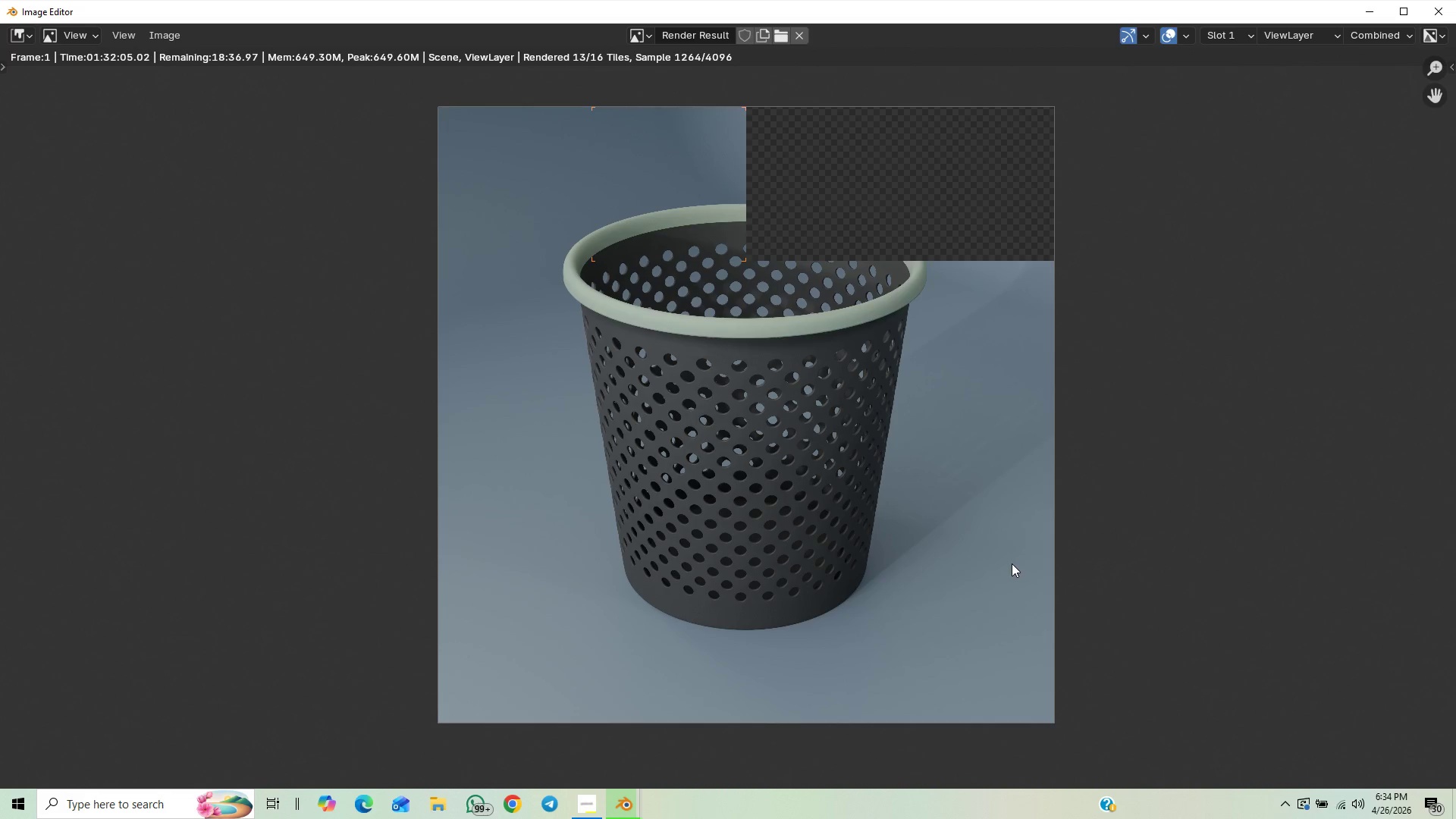 
wait(7.81)
 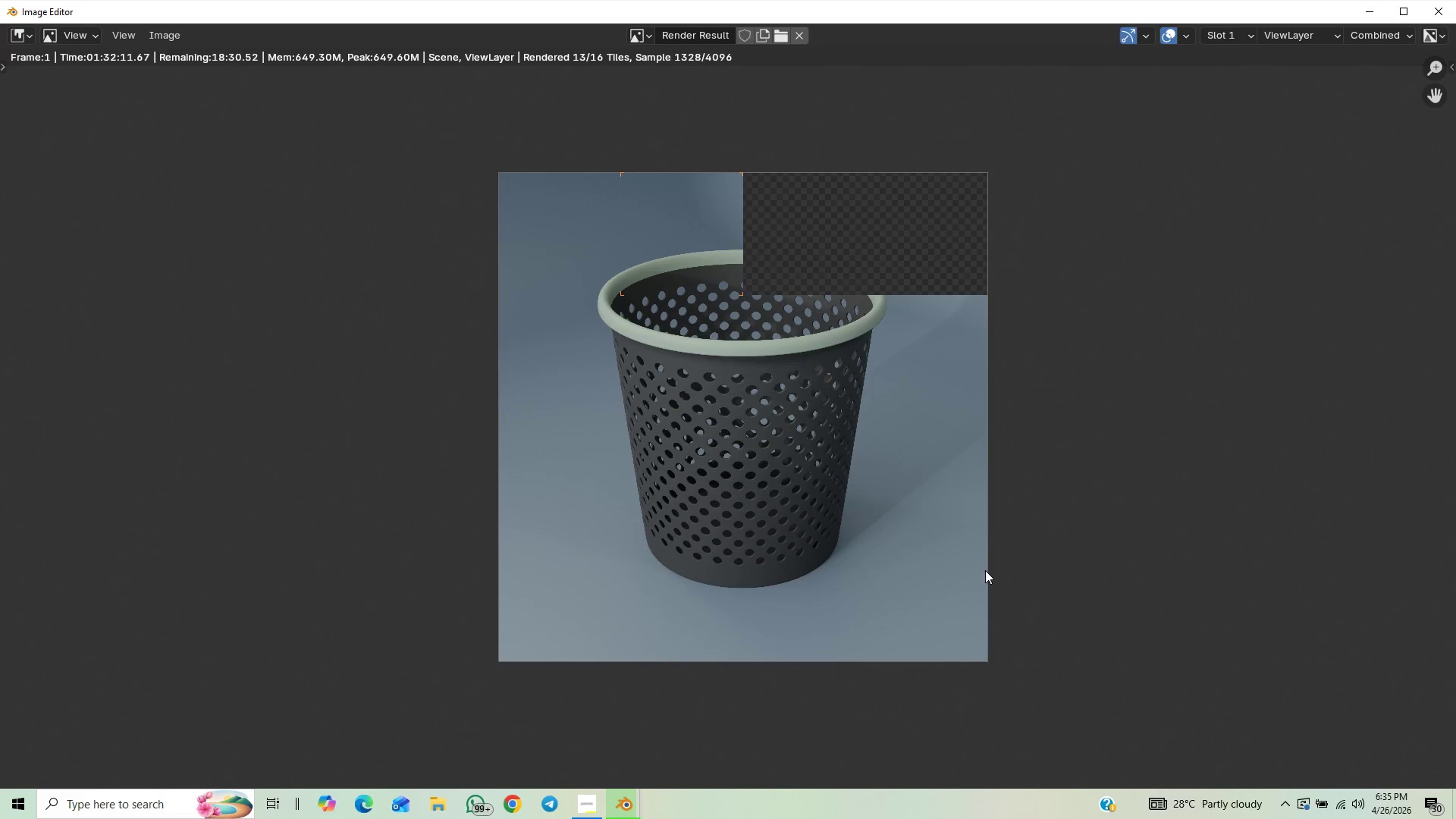 
middle_click([985, 570])
 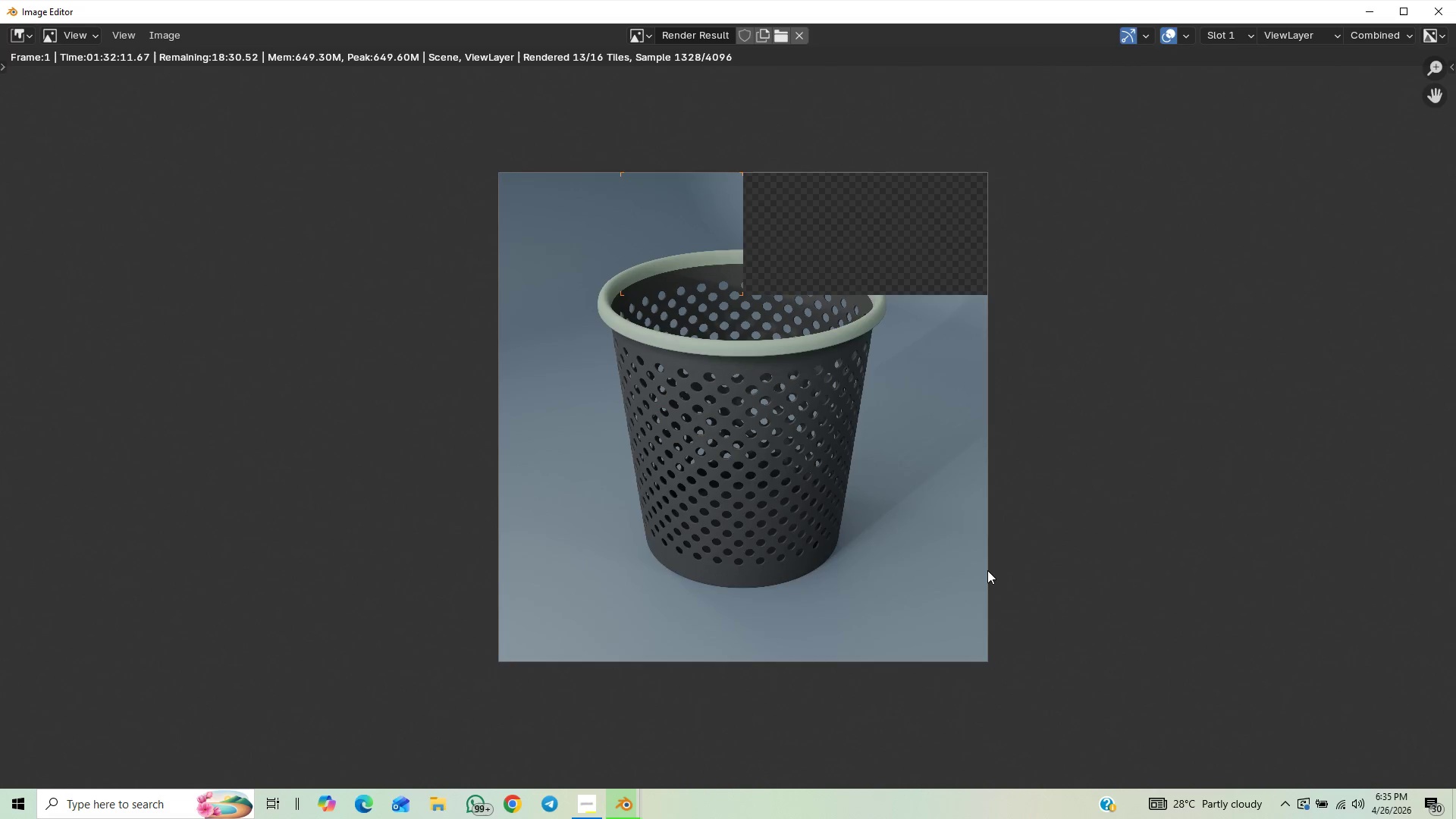 
scroll: coordinate [985, 570], scroll_direction: down, amount: 1.0
 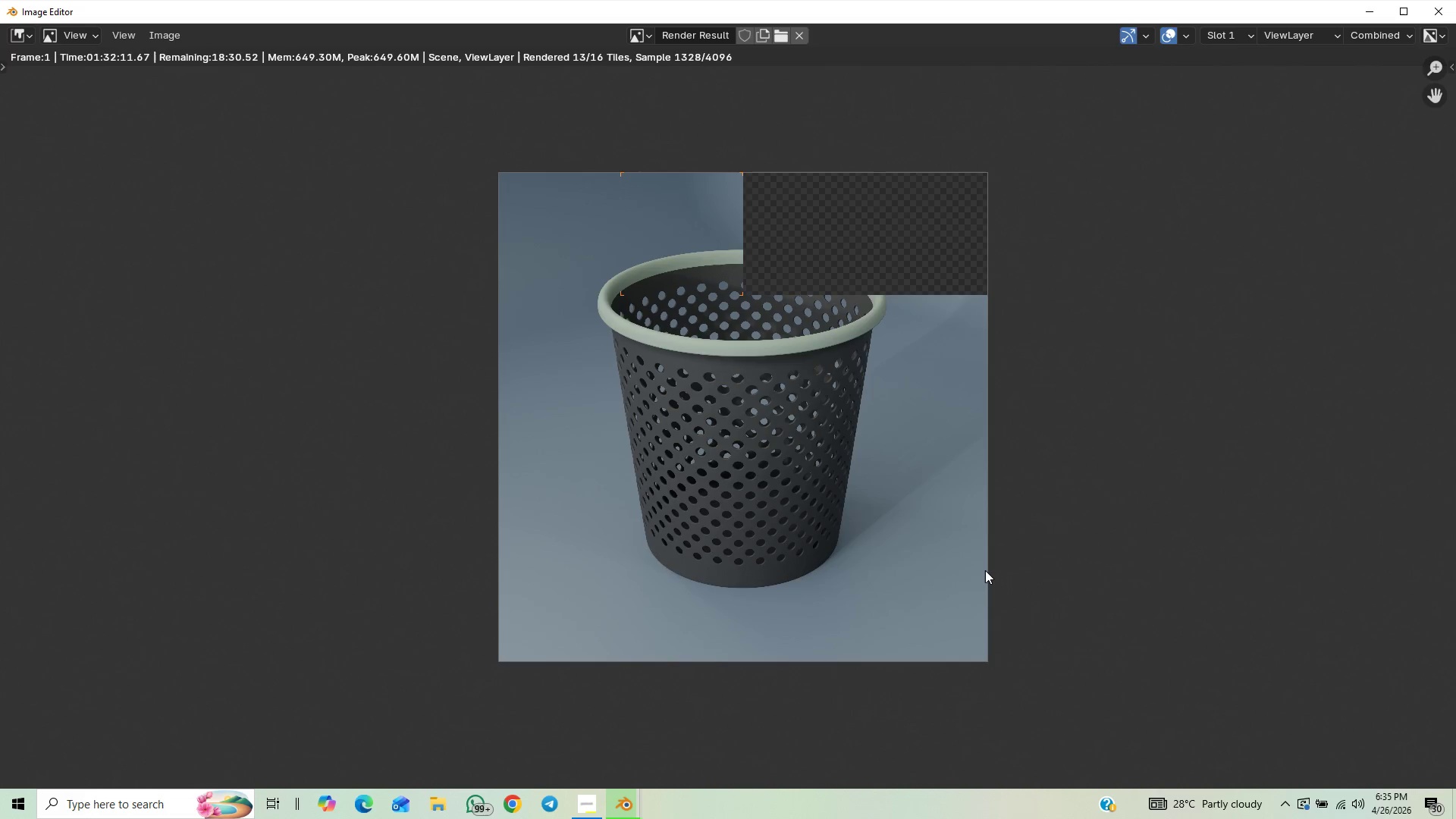 
scroll: coordinate [990, 570], scroll_direction: up, amount: 2.0
 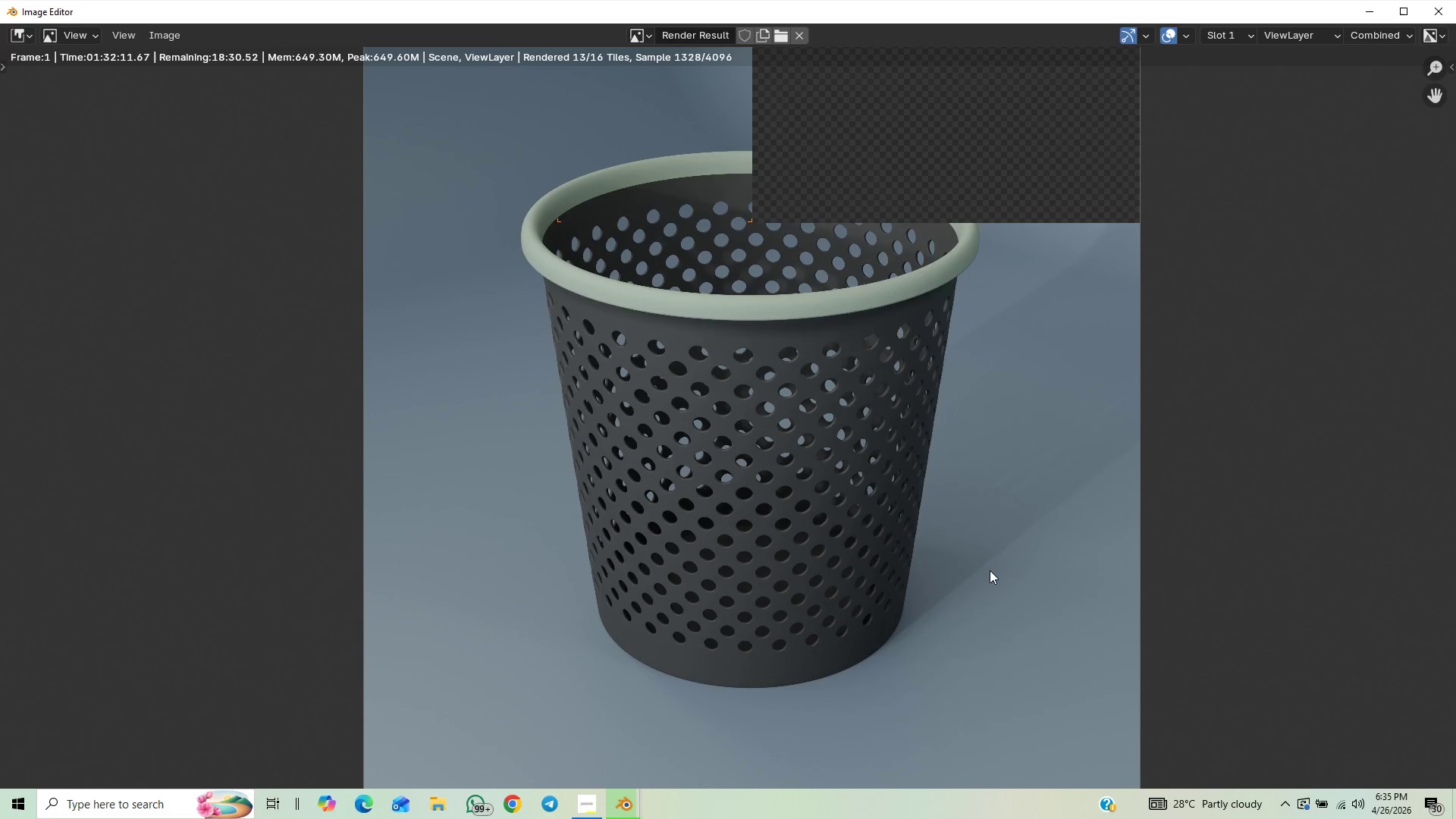 
scroll: coordinate [990, 570], scroll_direction: down, amount: 1.0
 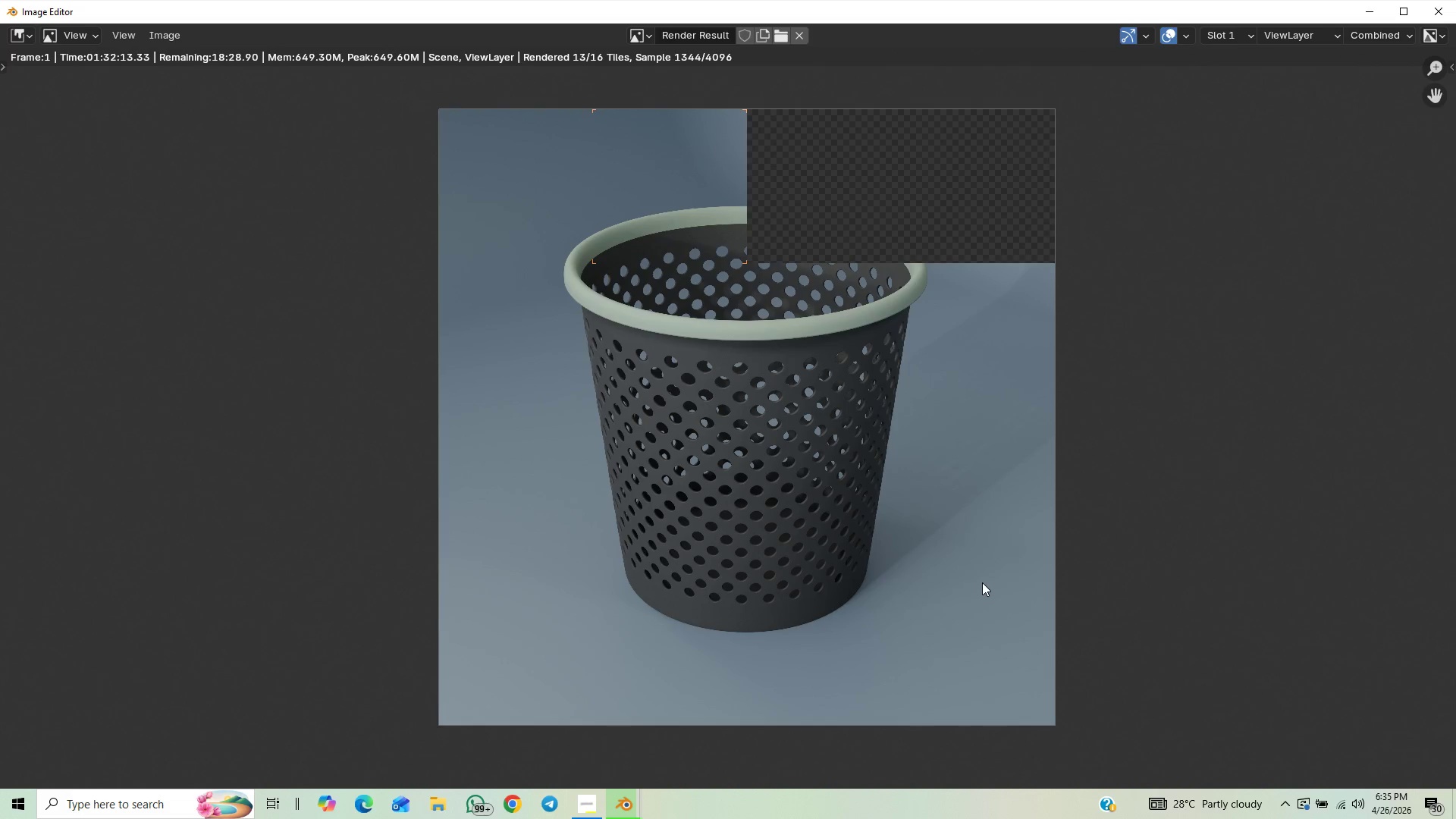 
scroll: coordinate [982, 582], scroll_direction: up, amount: 2.0
 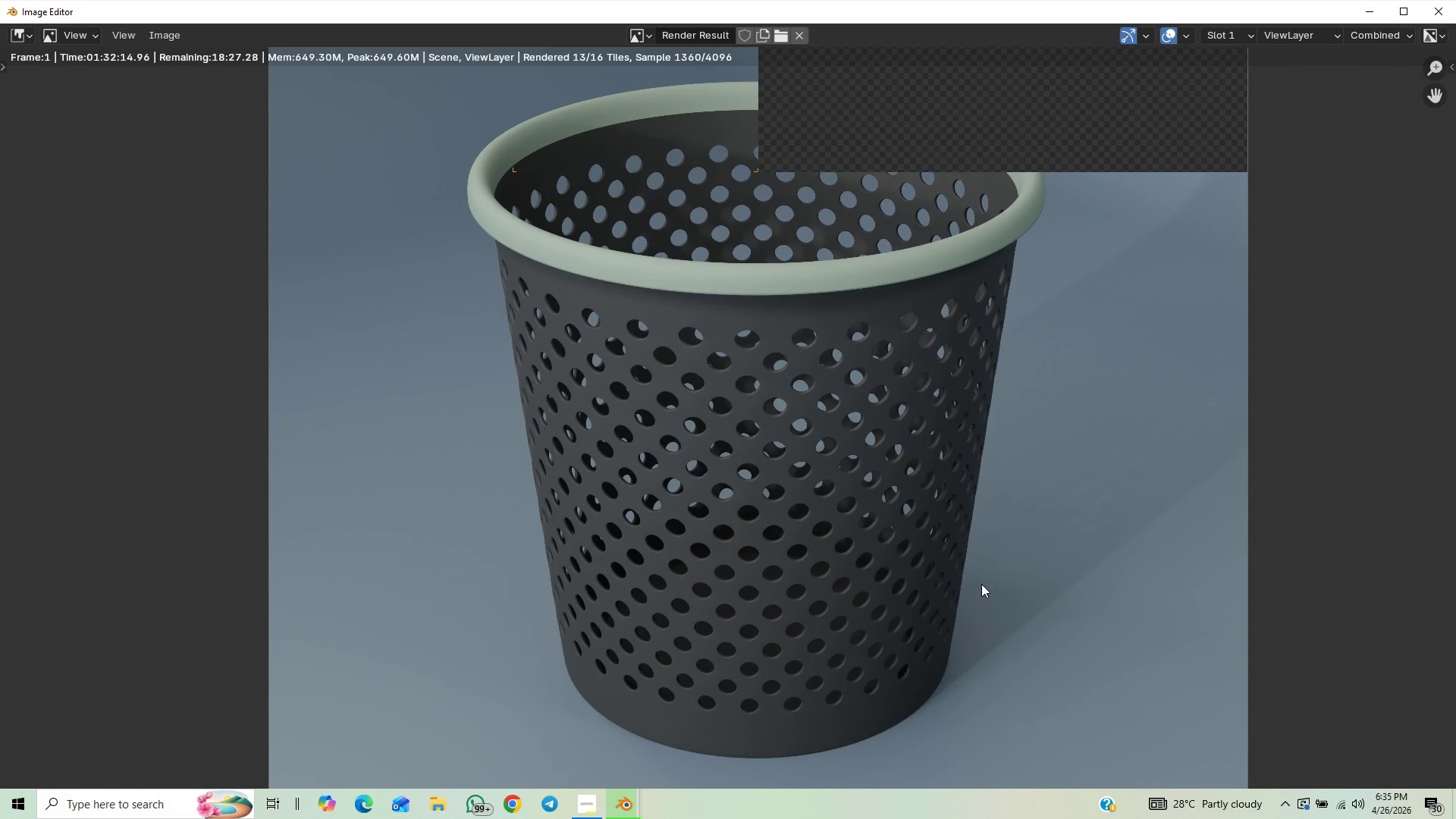 
scroll: coordinate [976, 597], scroll_direction: down, amount: 2.0
 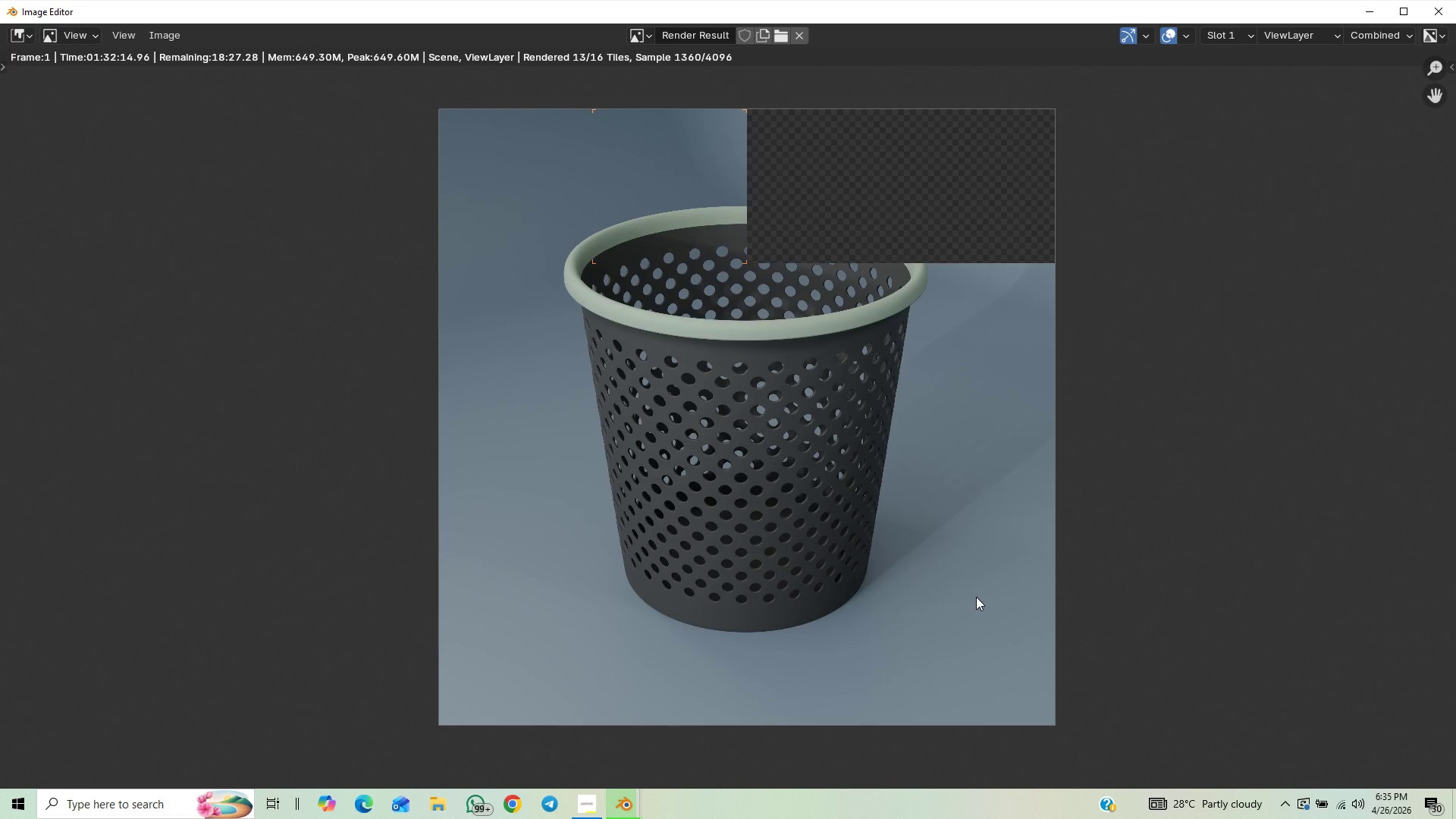 
scroll: coordinate [980, 587], scroll_direction: up, amount: 2.0
 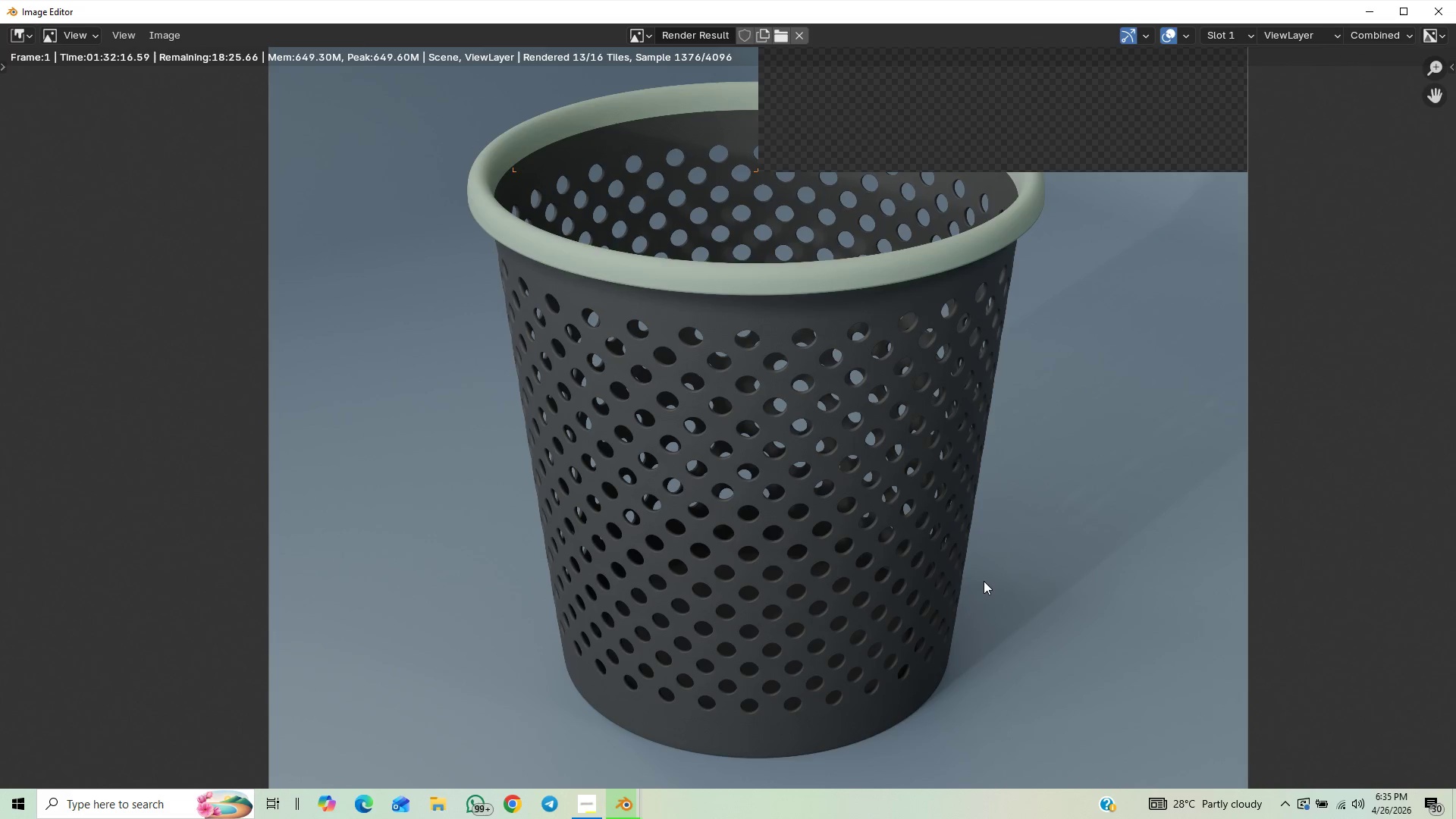 
scroll: coordinate [984, 581], scroll_direction: down, amount: 1.0
 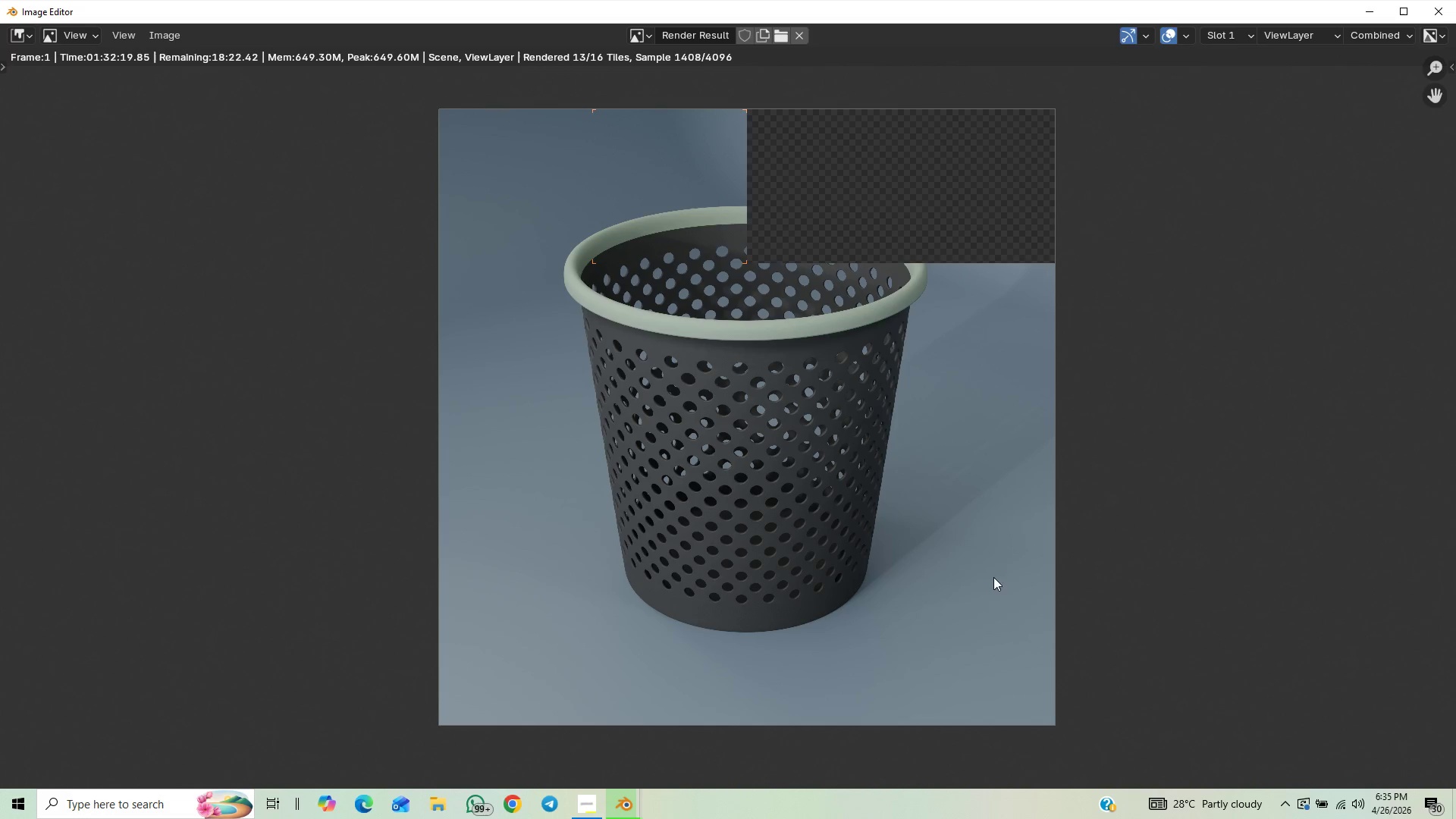 
scroll: coordinate [762, 583], scroll_direction: up, amount: 4.0
 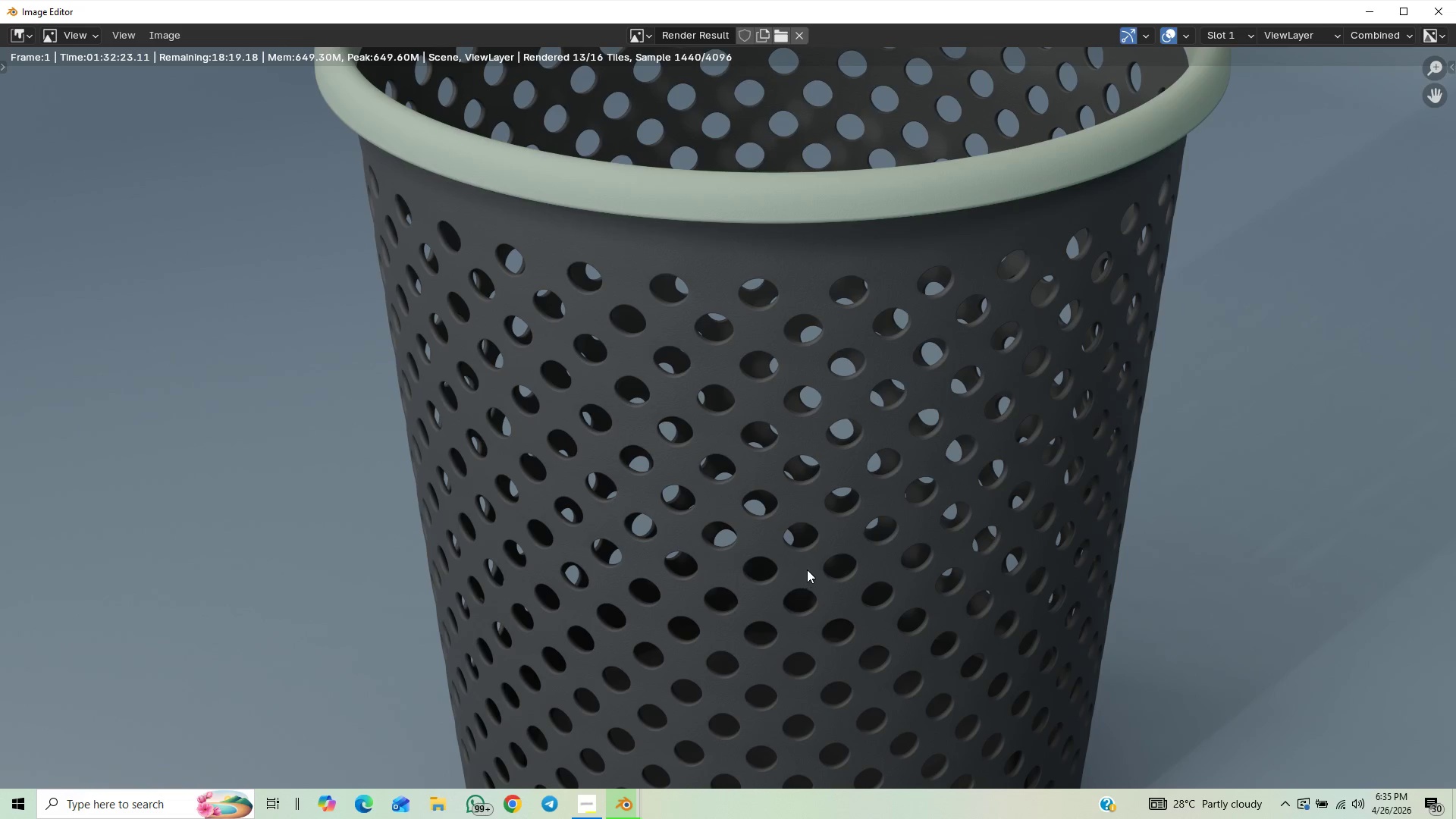 
scroll: coordinate [808, 570], scroll_direction: down, amount: 2.0
 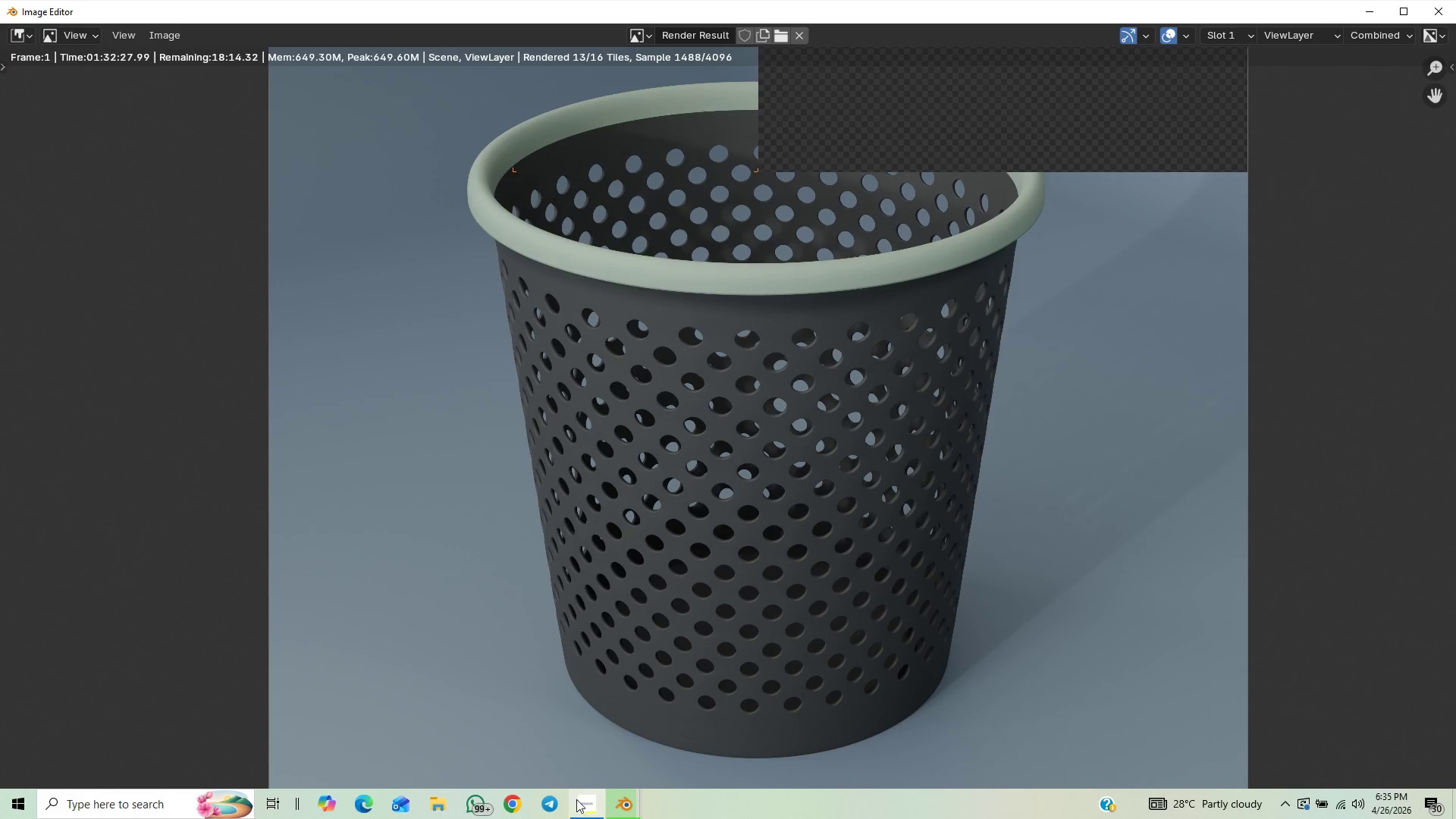 
left_click([579, 802])